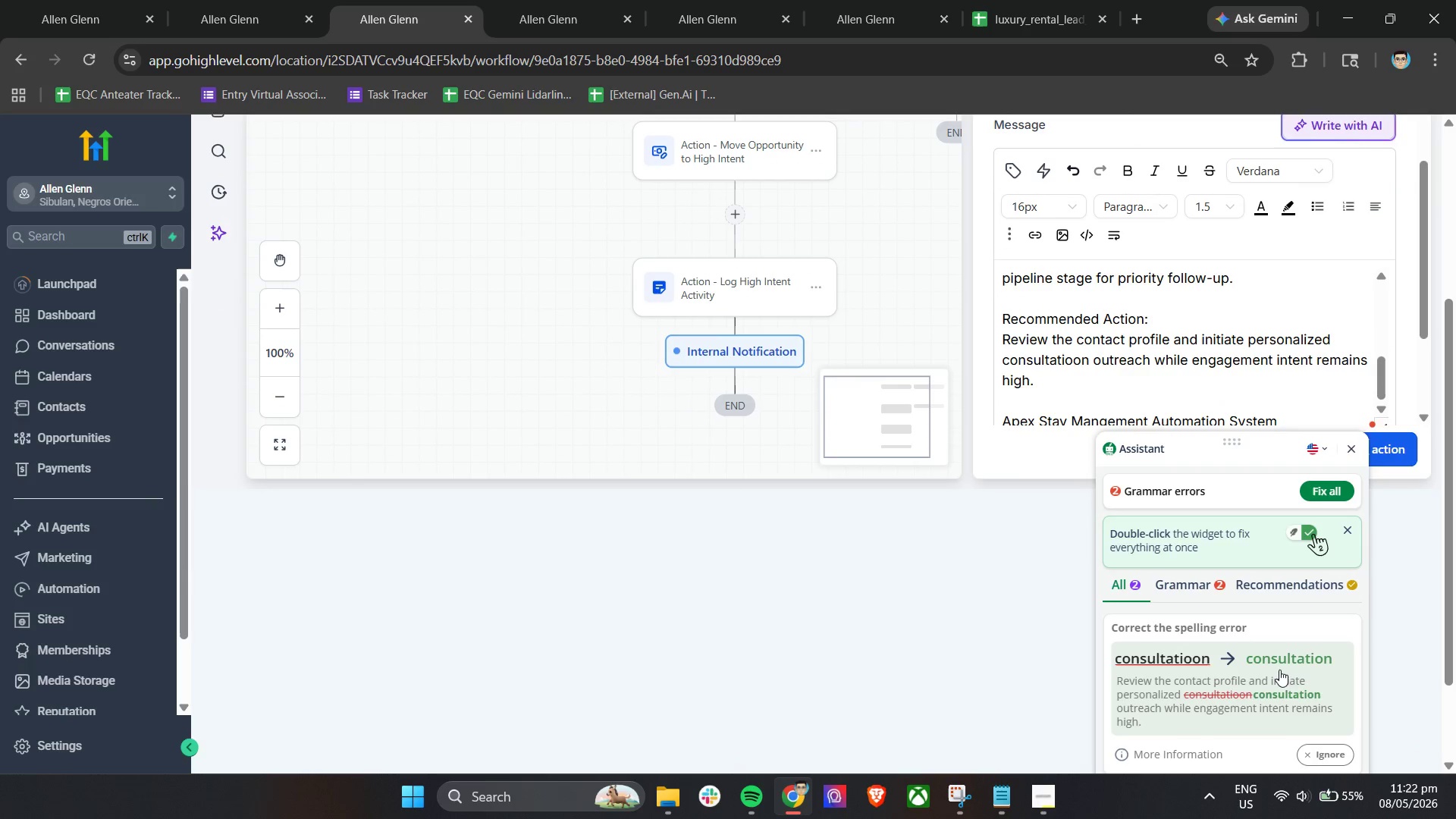 
left_click([1279, 670])
 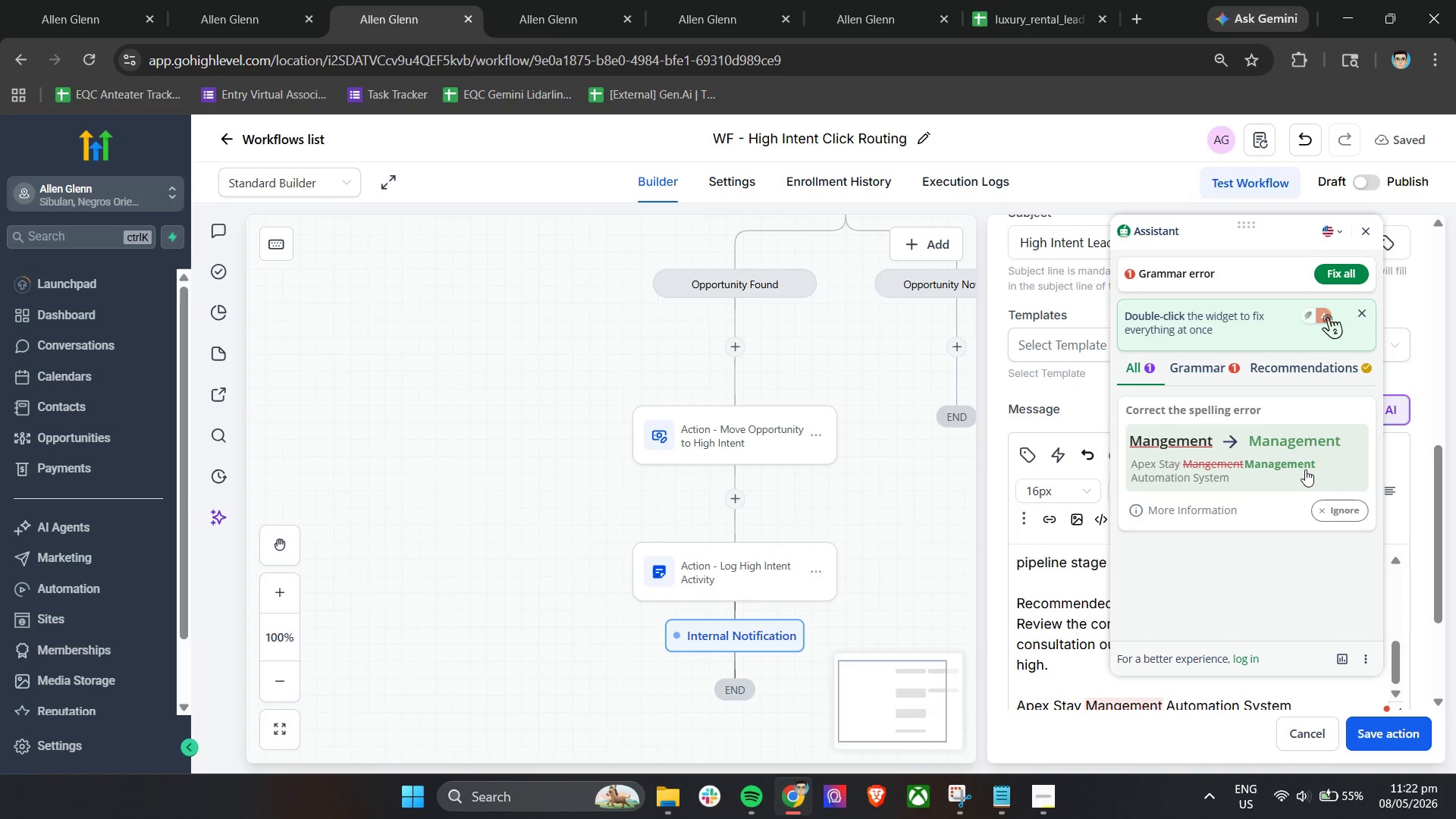 
left_click([1305, 469])
 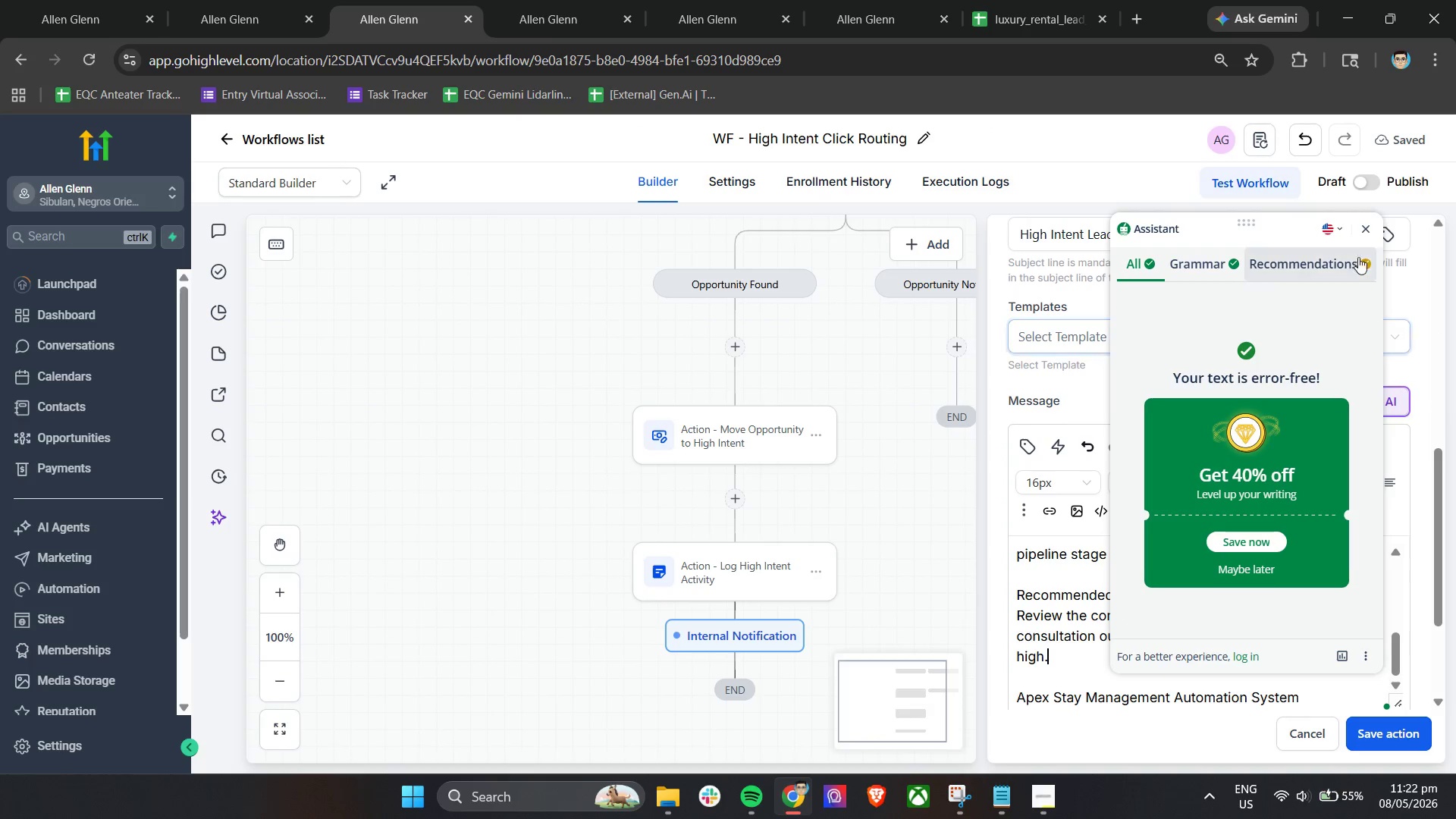 
scroll: coordinate [974, 566], scroll_direction: down, amount: 12.0
 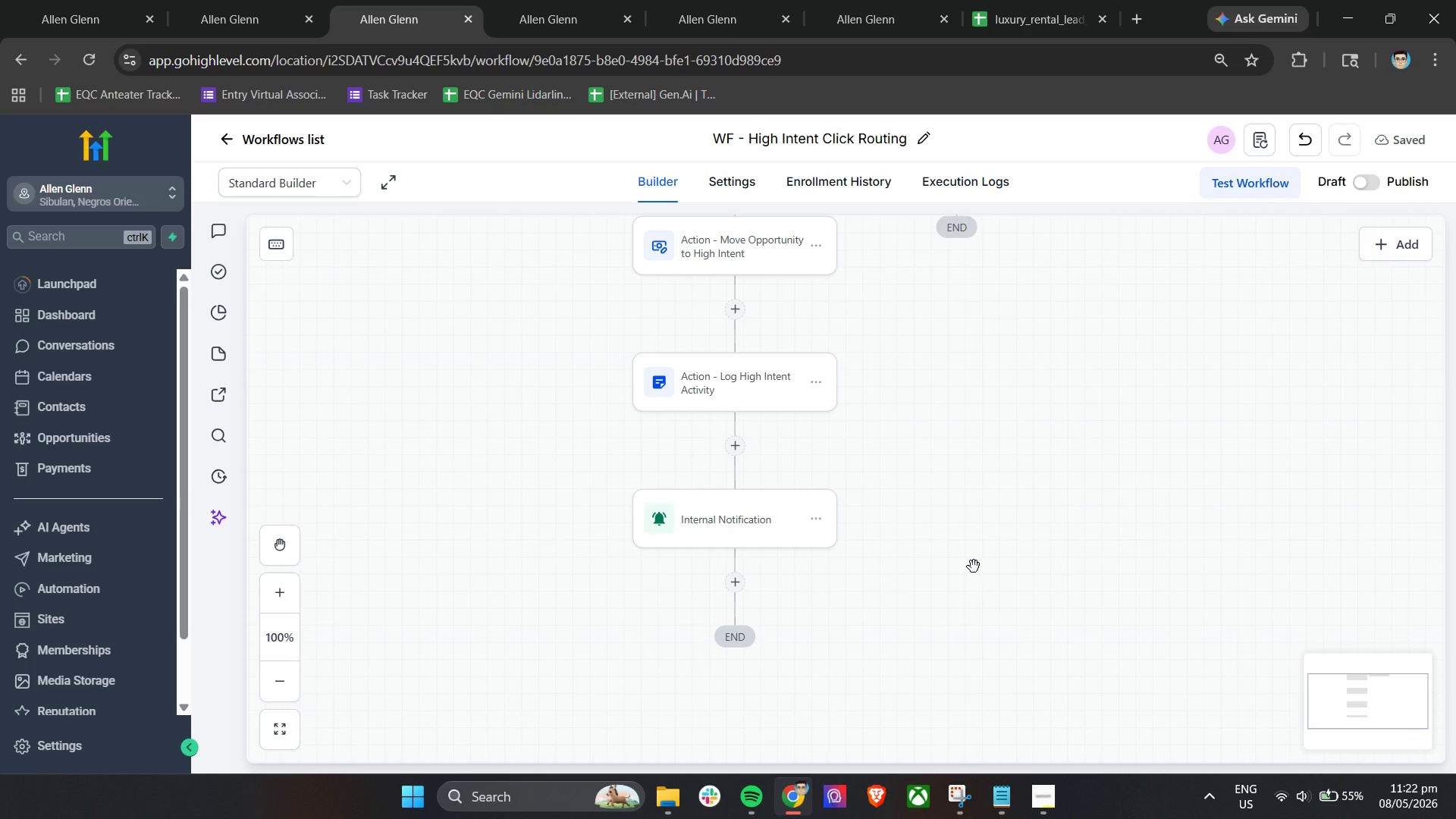 
wait(5.16)
 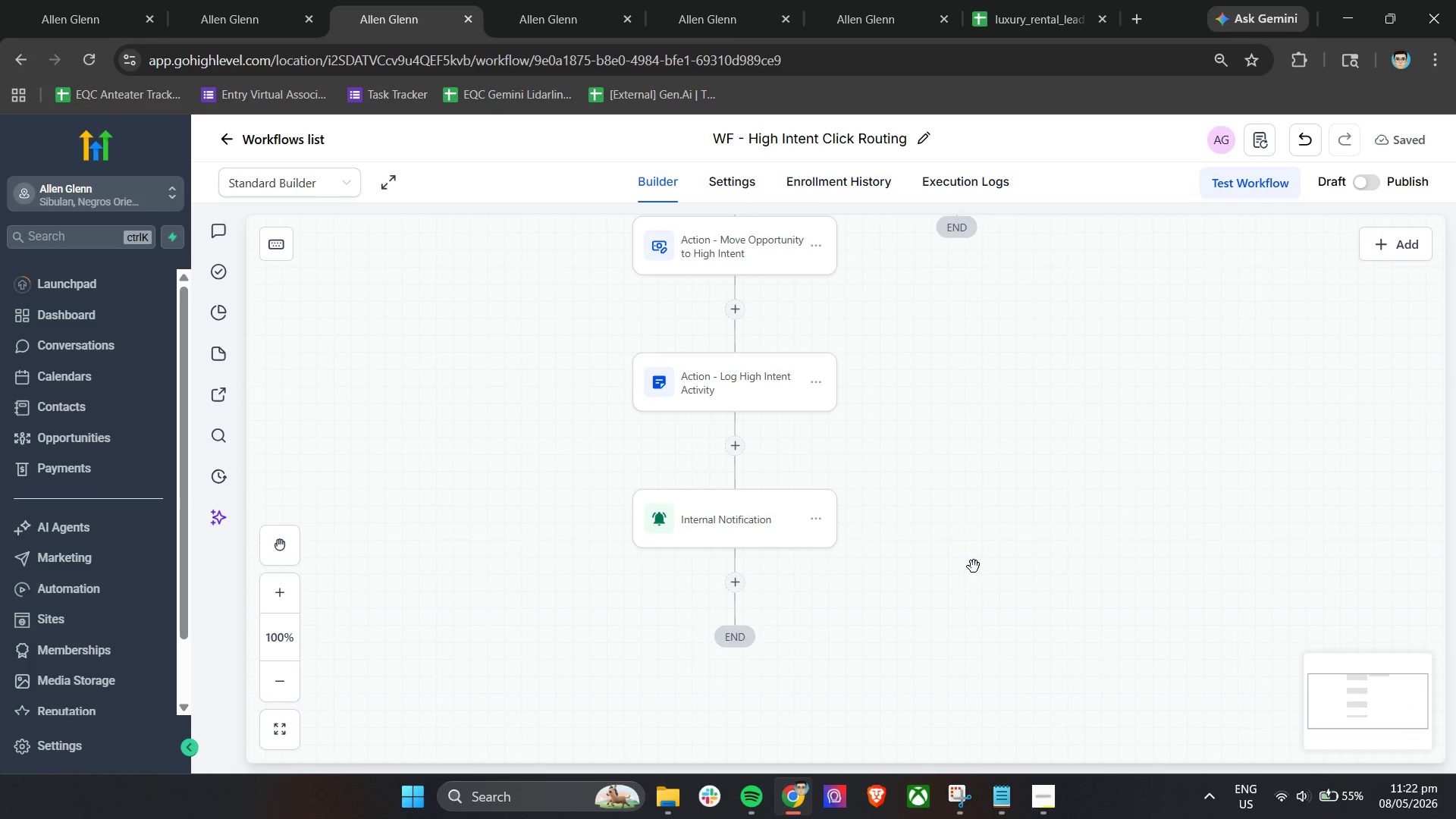 
left_click([728, 513])
 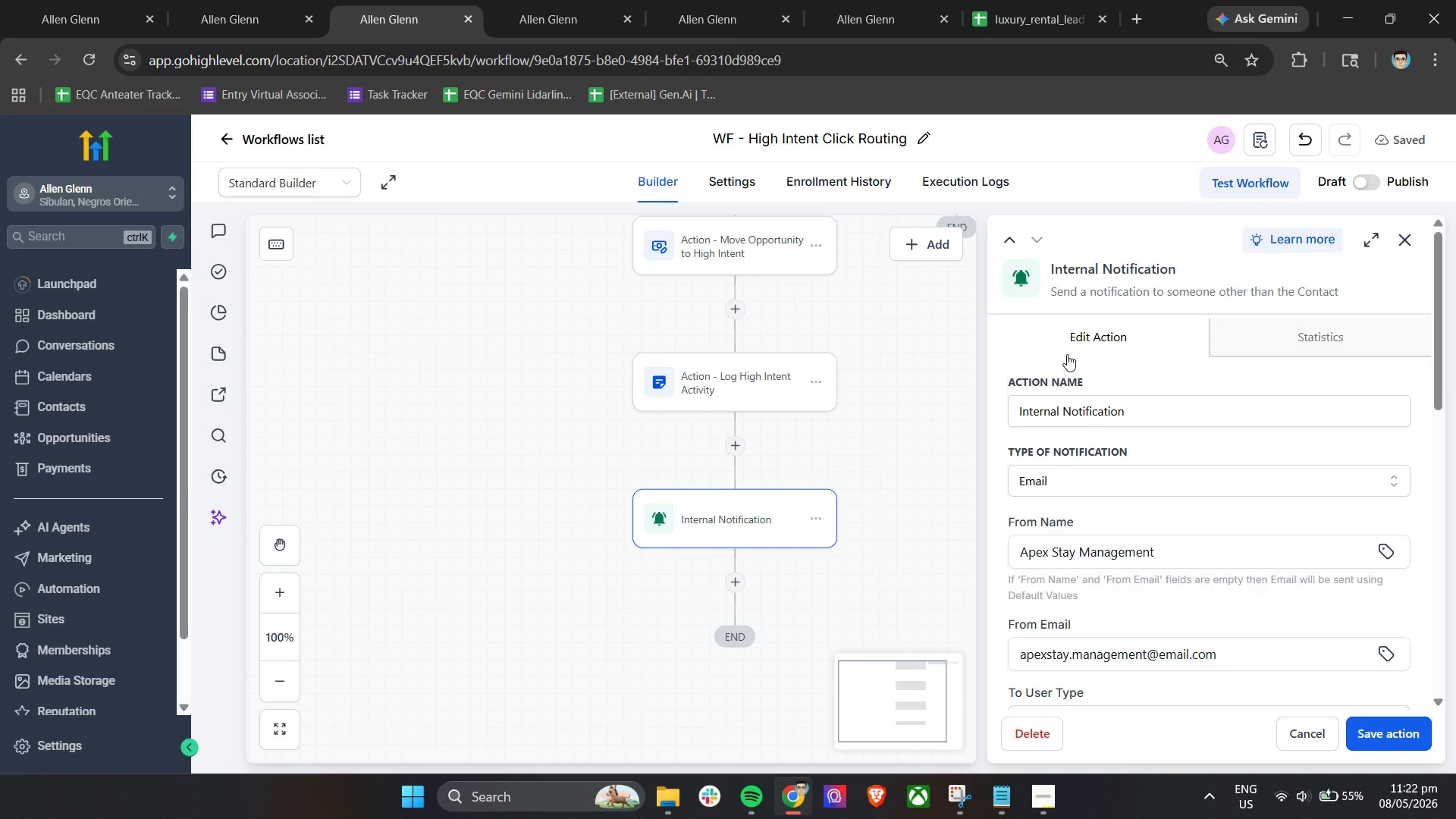 
double_click([1158, 408])
 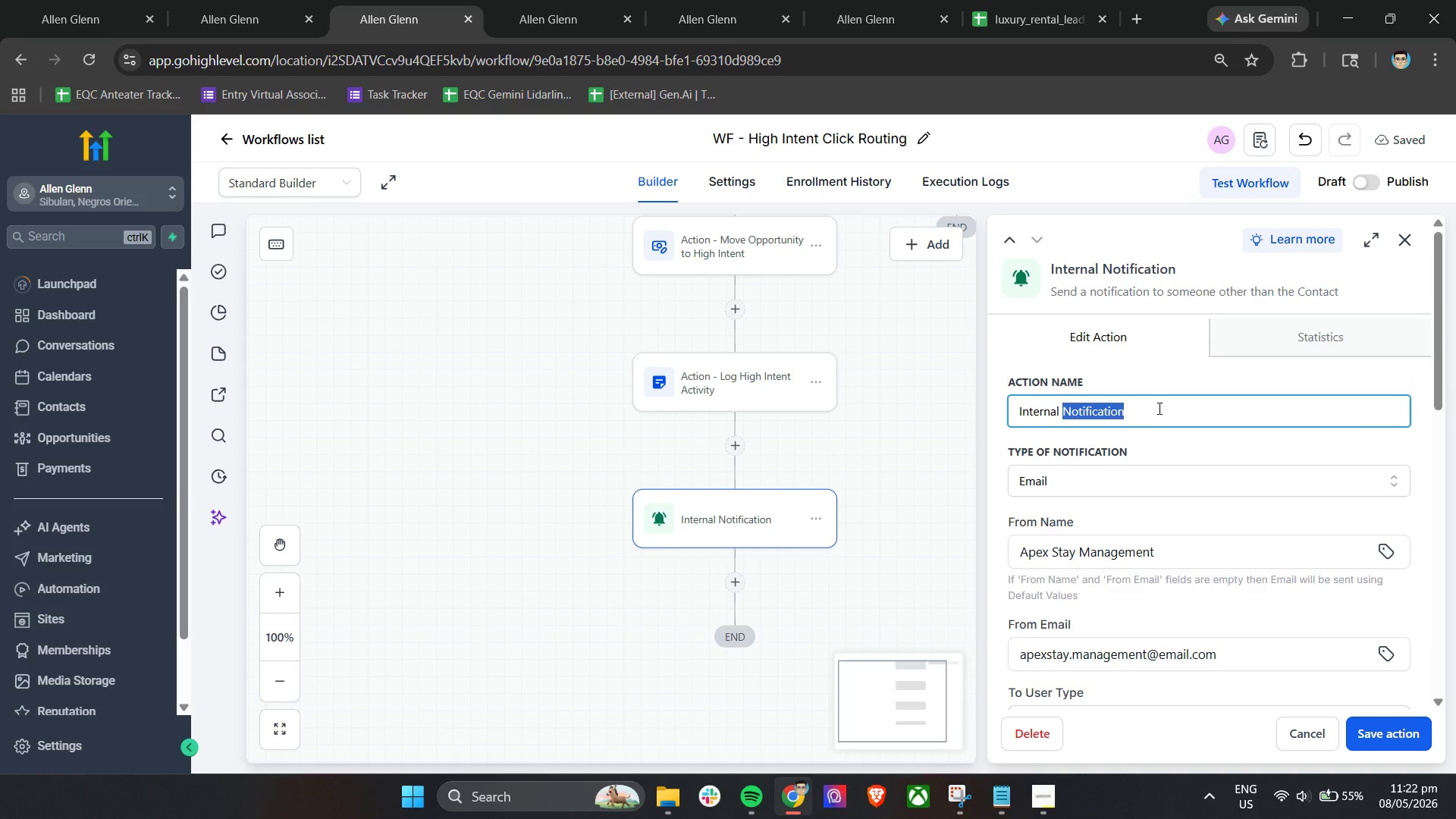 
triple_click([1158, 408])
 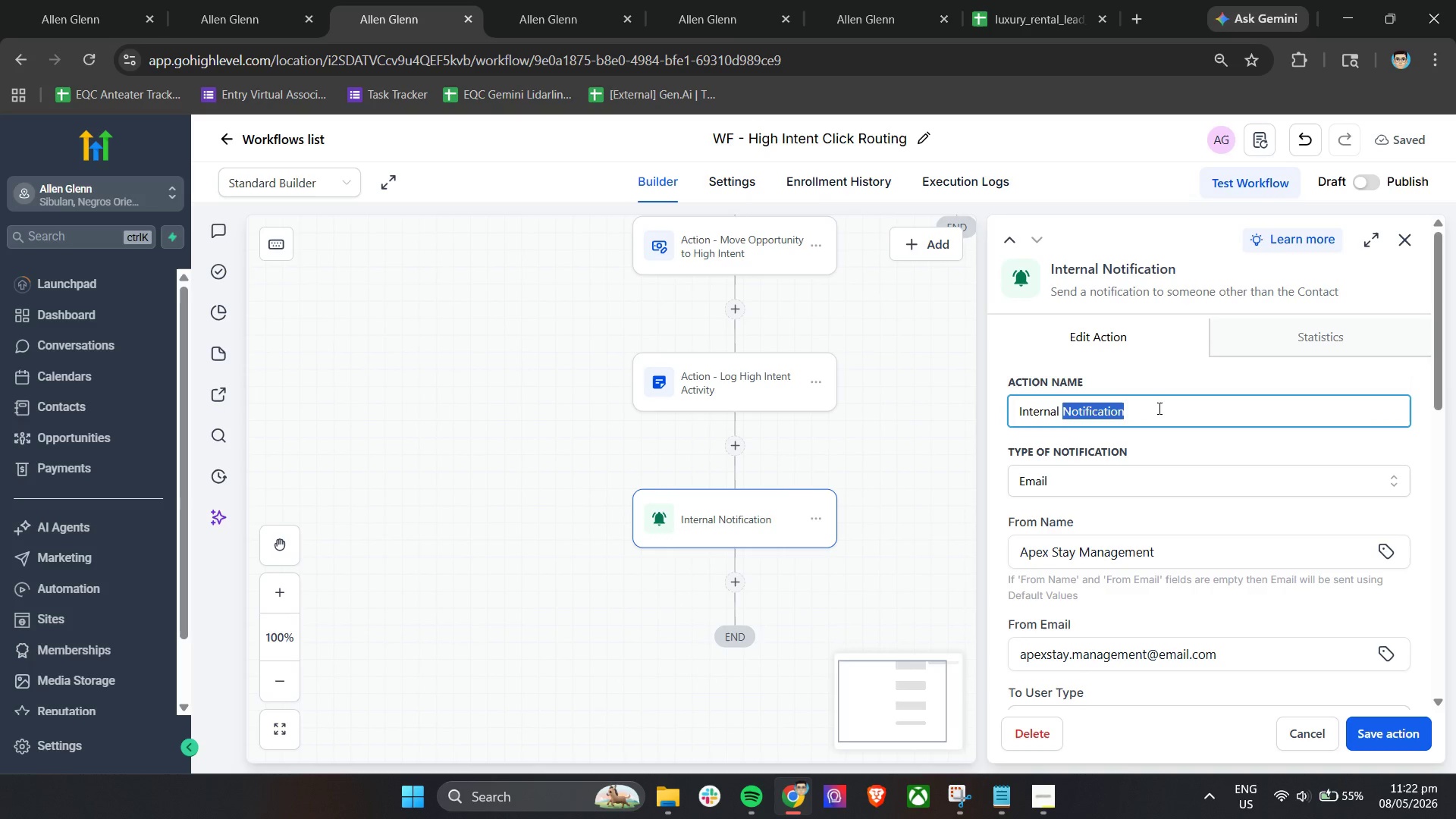 
key(Shift+A)
 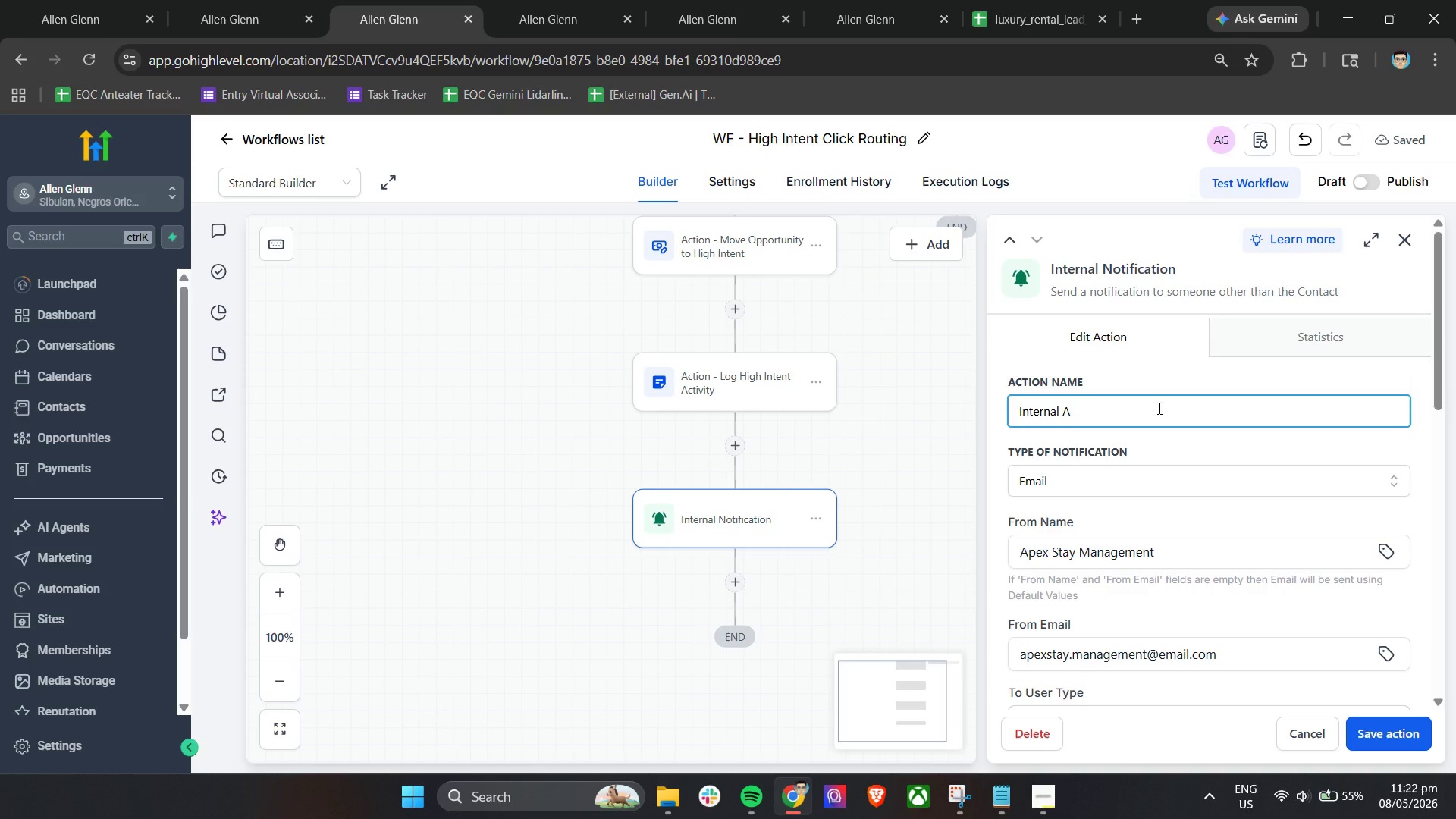 
key(Control+ControlLeft)
 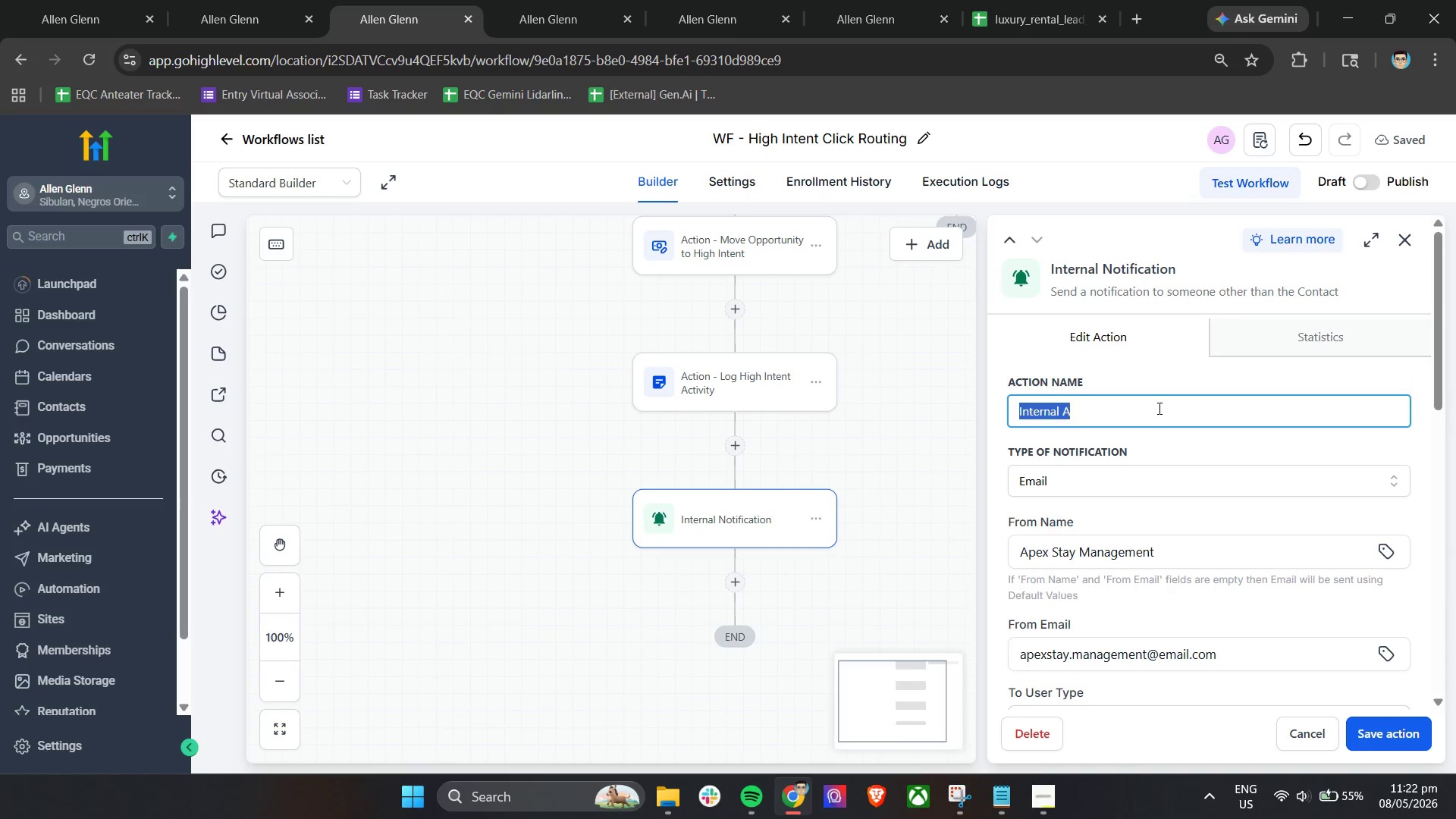 
key(Control+A)
 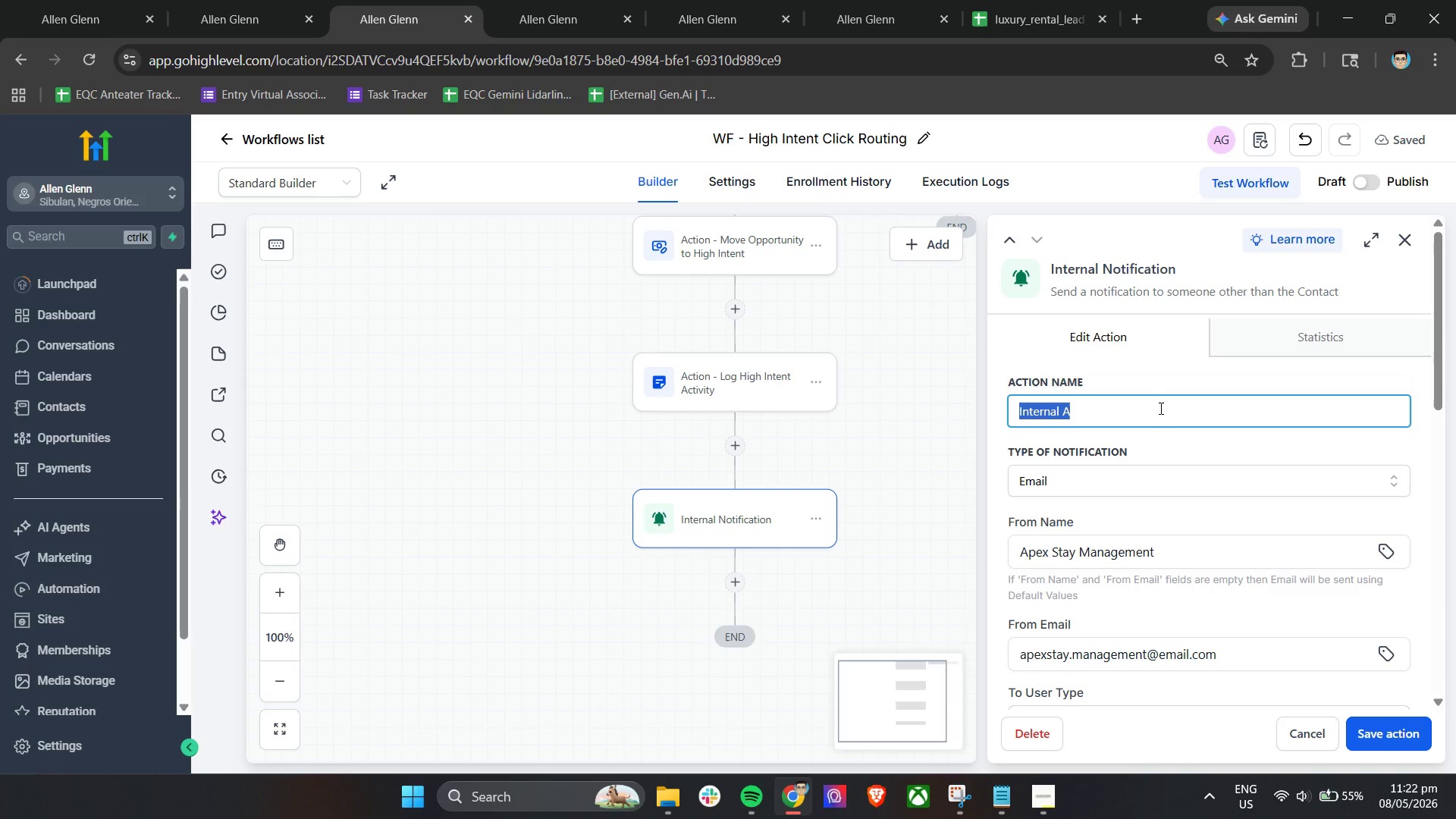 
type(ACtio)
key(Backspace)
key(Backspace)
key(Backspace)
type(c)
key(Backspace)
key(Backspace)
key(Backspace)
type(c)
key(Backspace)
type(cctio)
key(Backspace)
key(Backspace)
key(Backspace)
type(tio)
key(Backspace)
key(Backspace)
key(Backspace)
key(Backspace)
type(tion - Notify Sales Team of High Intent Lead)
 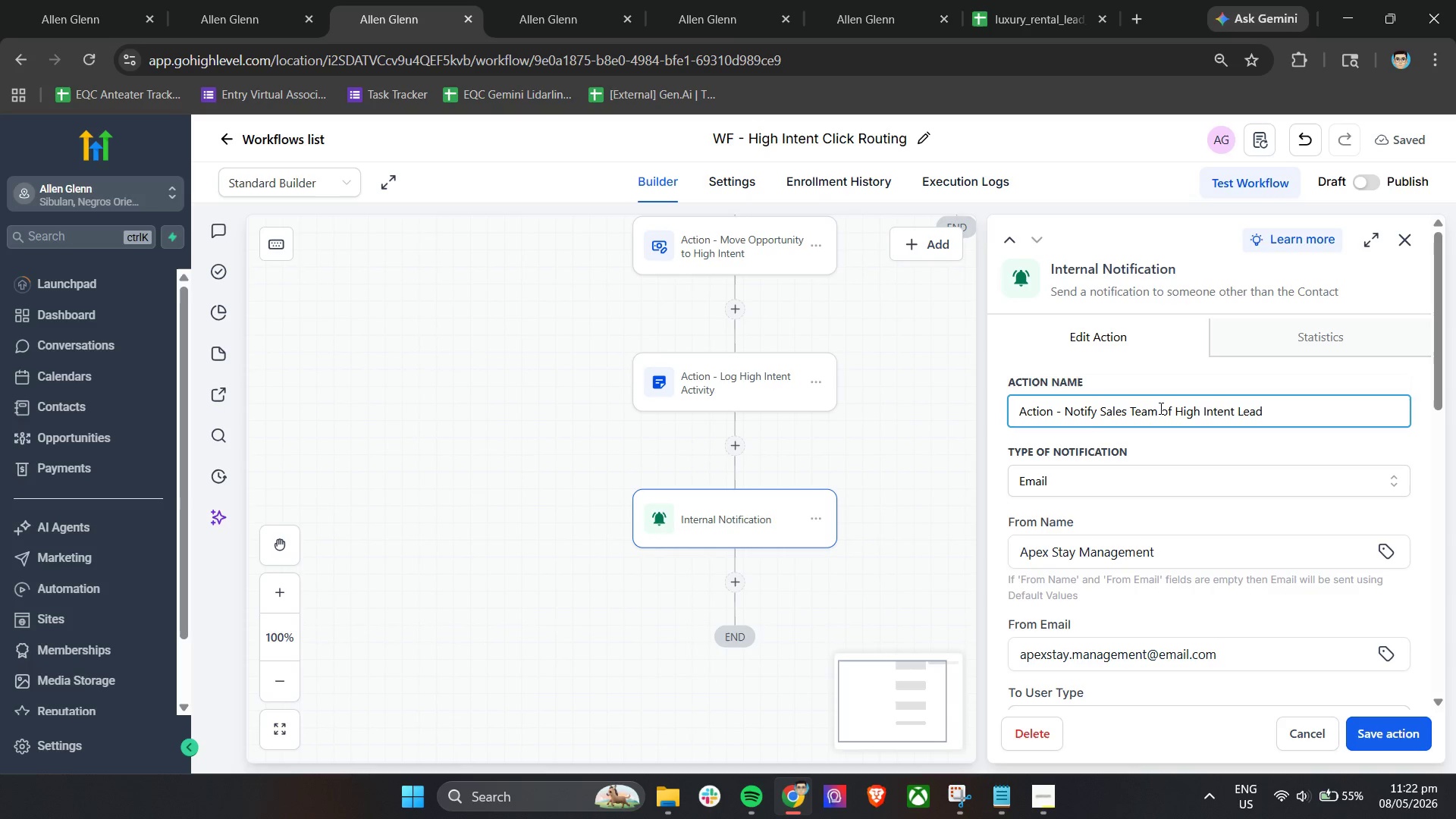 
left_click([1235, 443])
 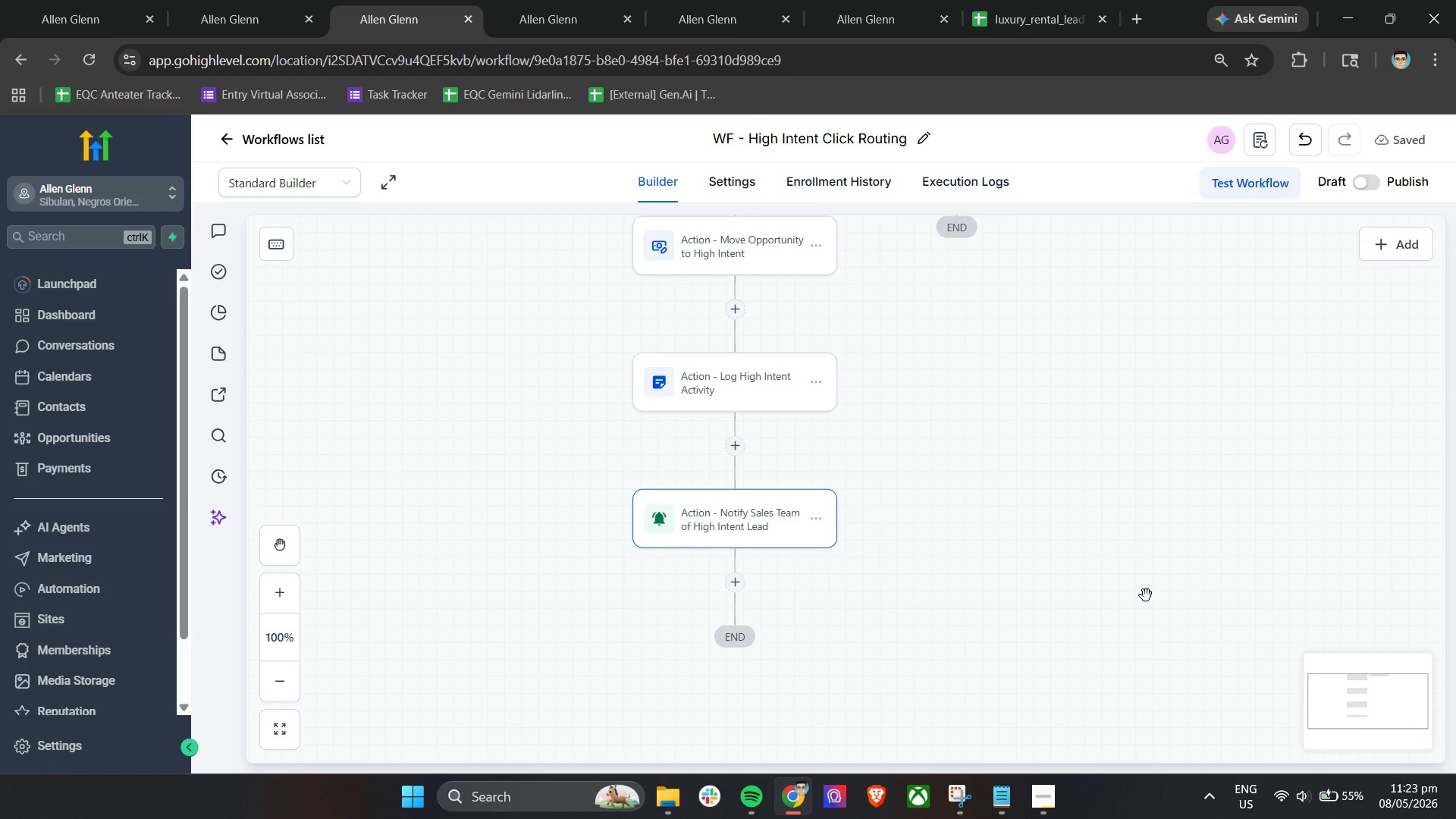 
wait(18.8)
 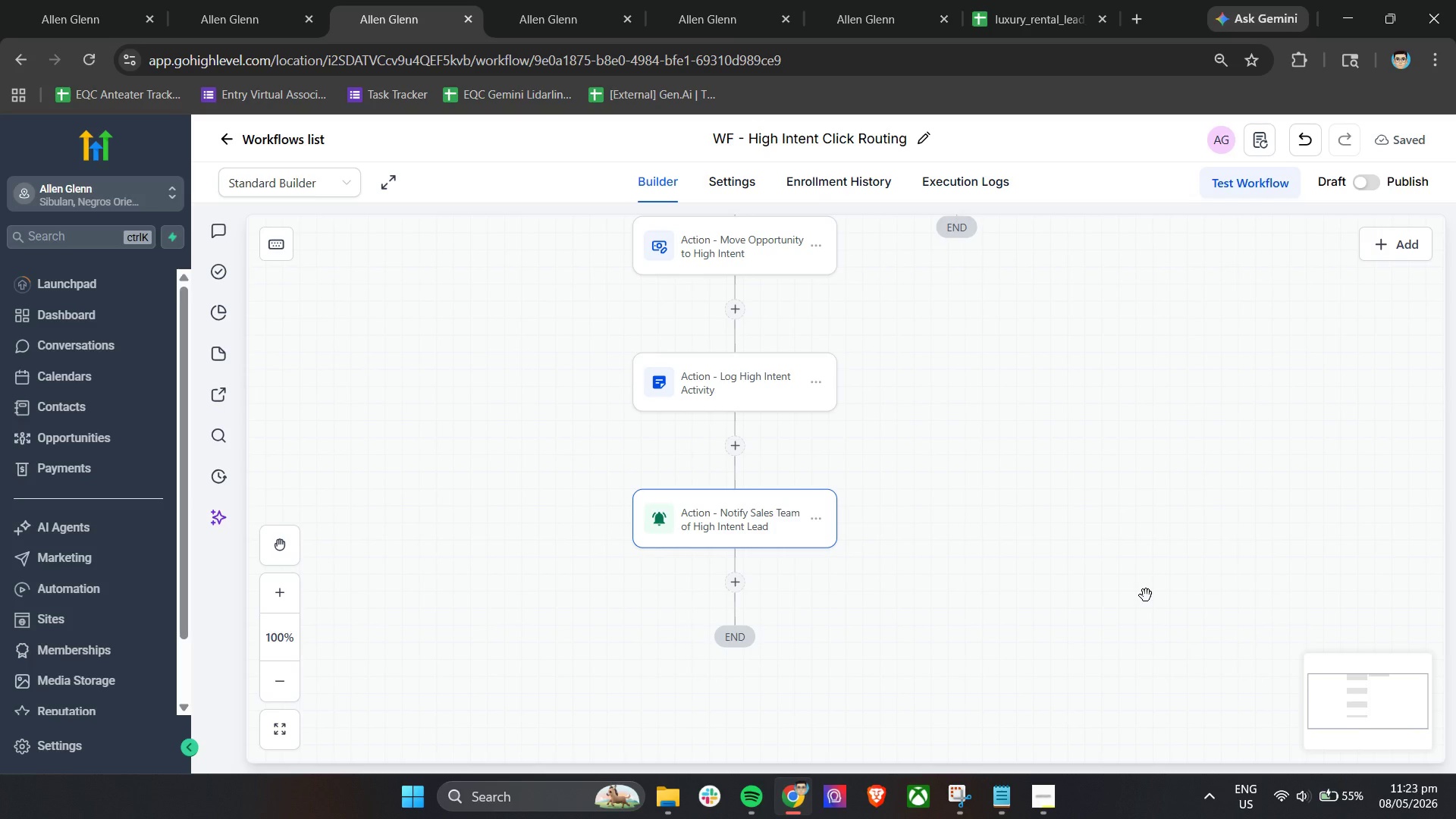 
left_click([1050, 795])